 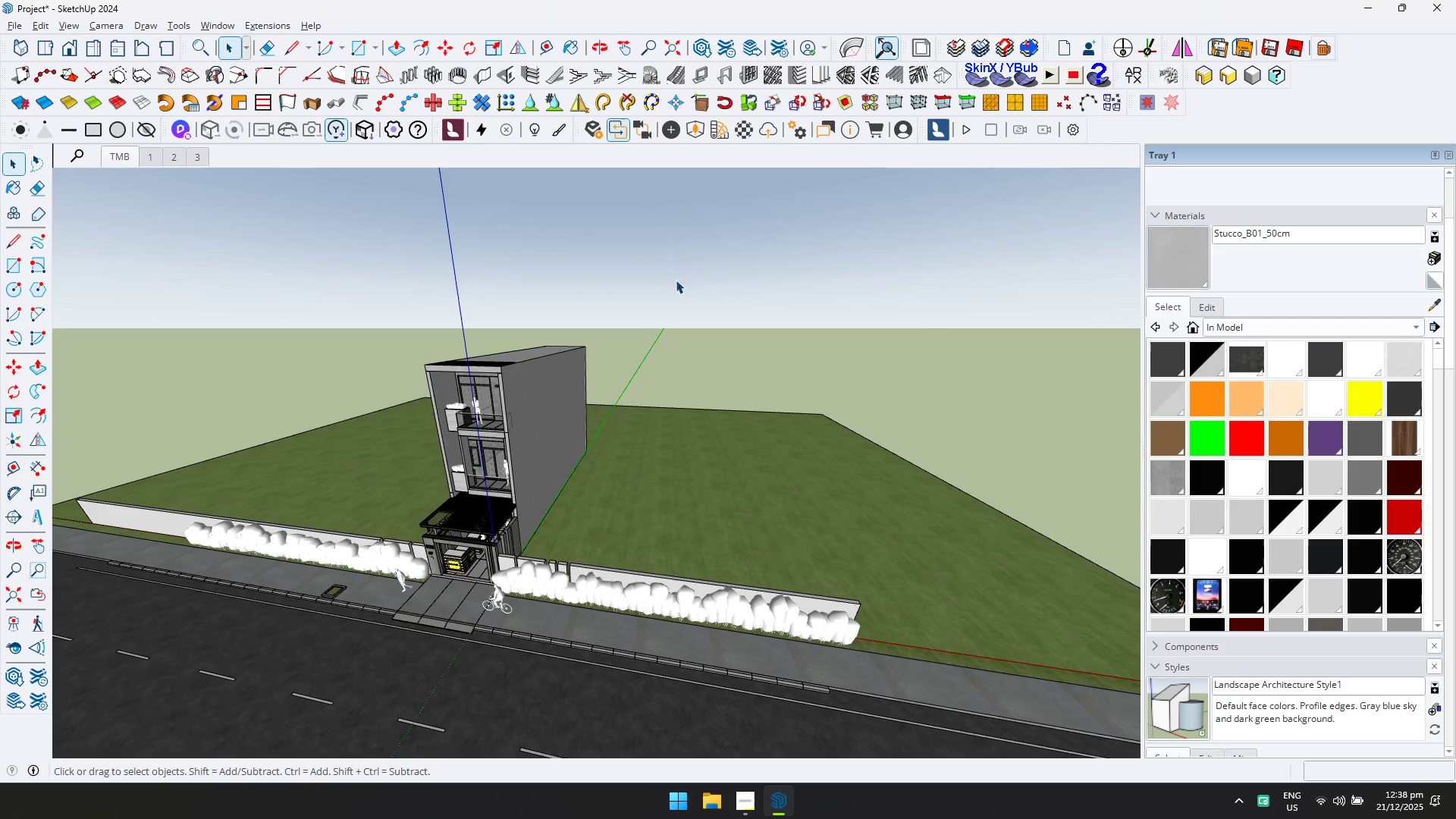 
left_click([692, 129])
 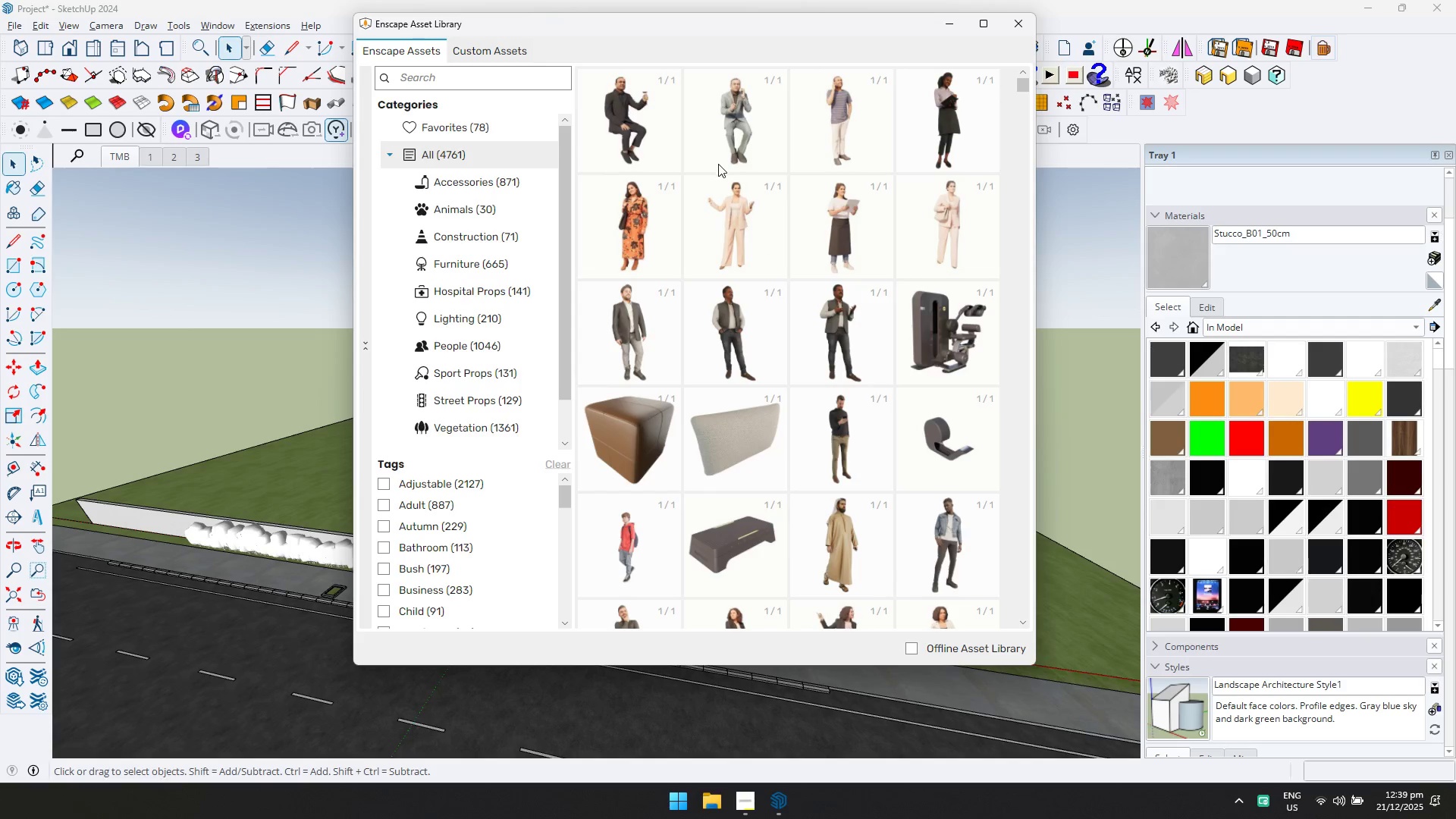 
wait(35.77)
 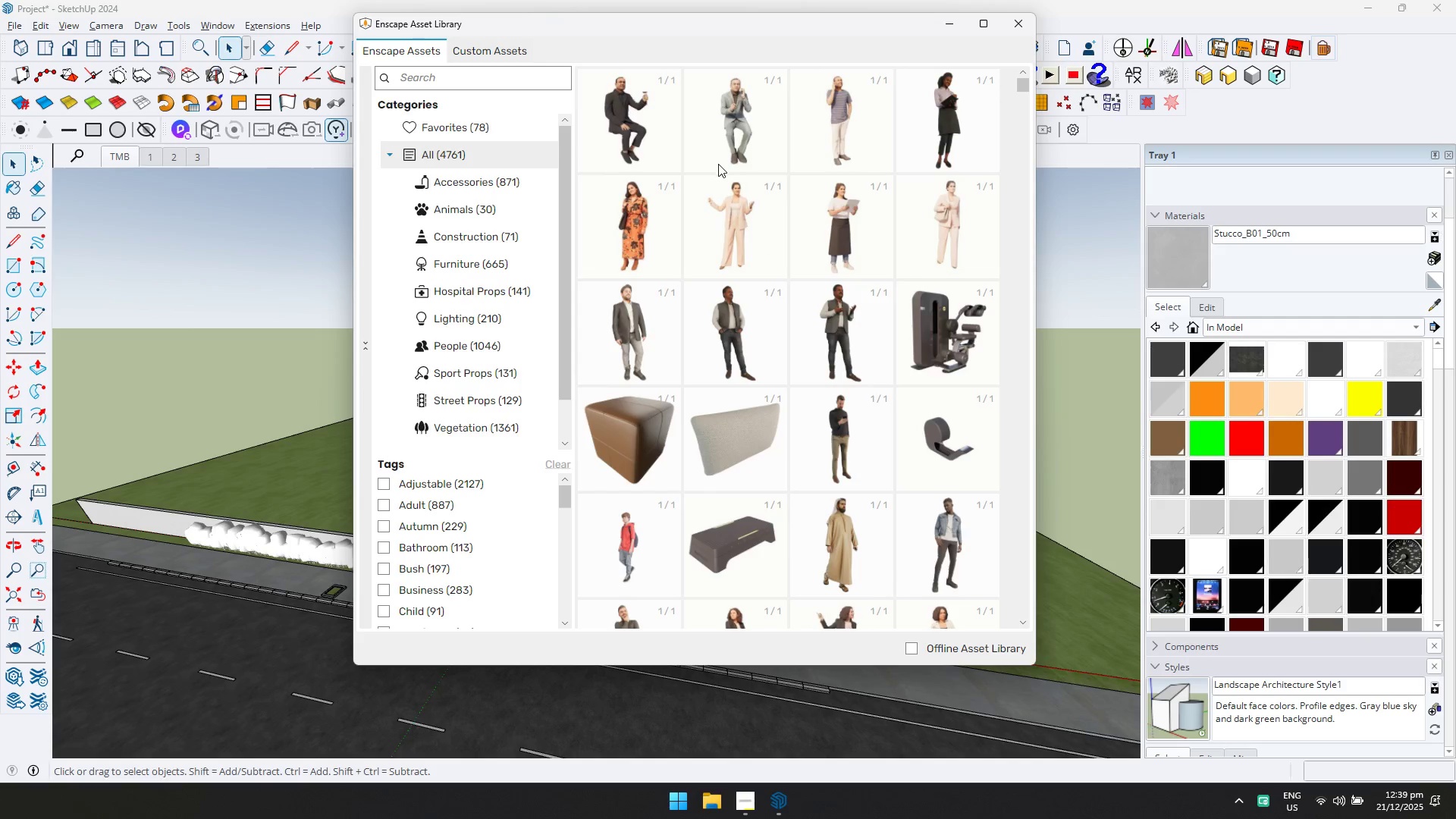 
scroll: coordinate [802, 240], scroll_direction: down, amount: 2.0
 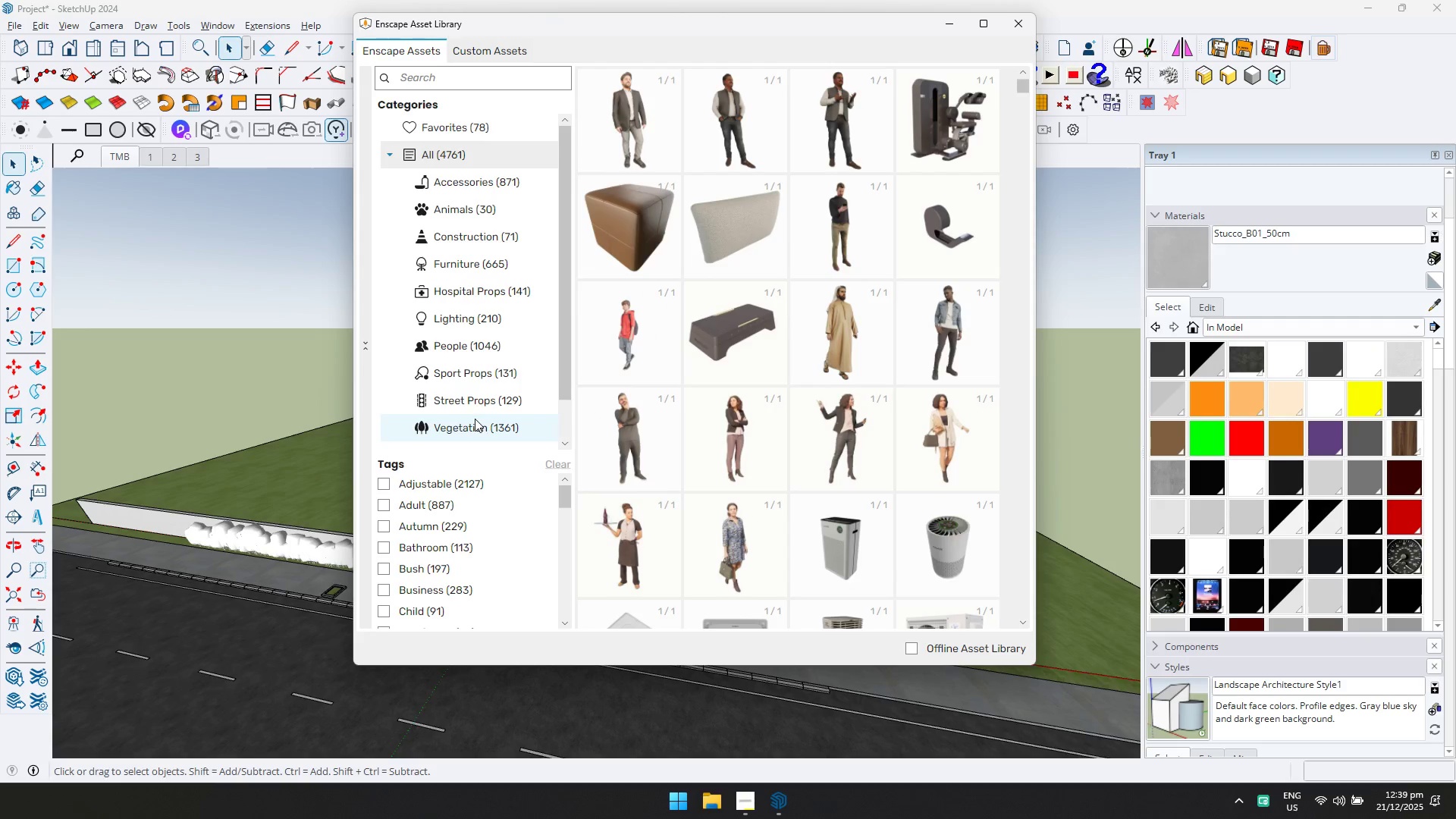 
left_click([473, 419])
 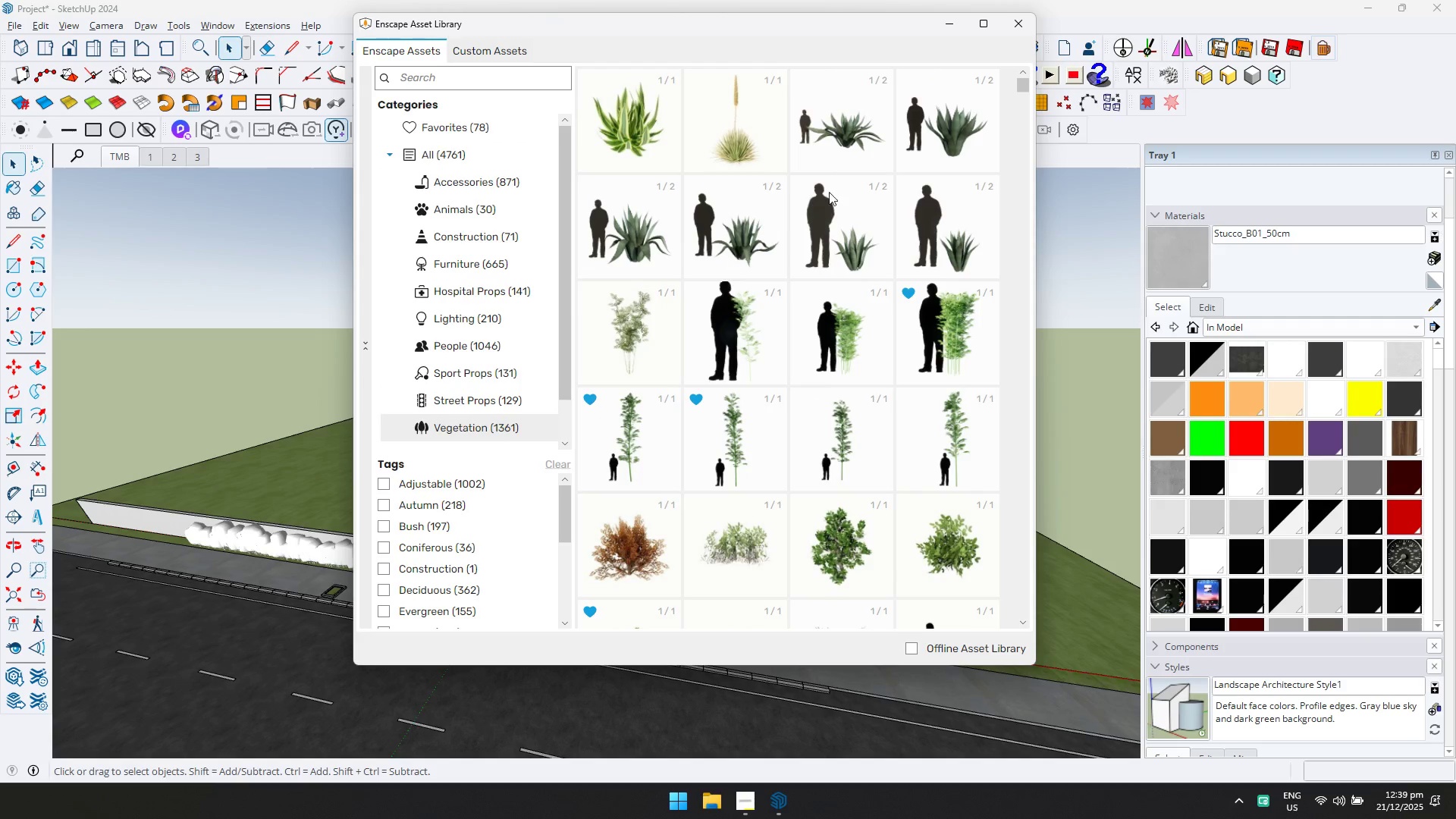 
scroll: coordinate [815, 361], scroll_direction: down, amount: 10.0
 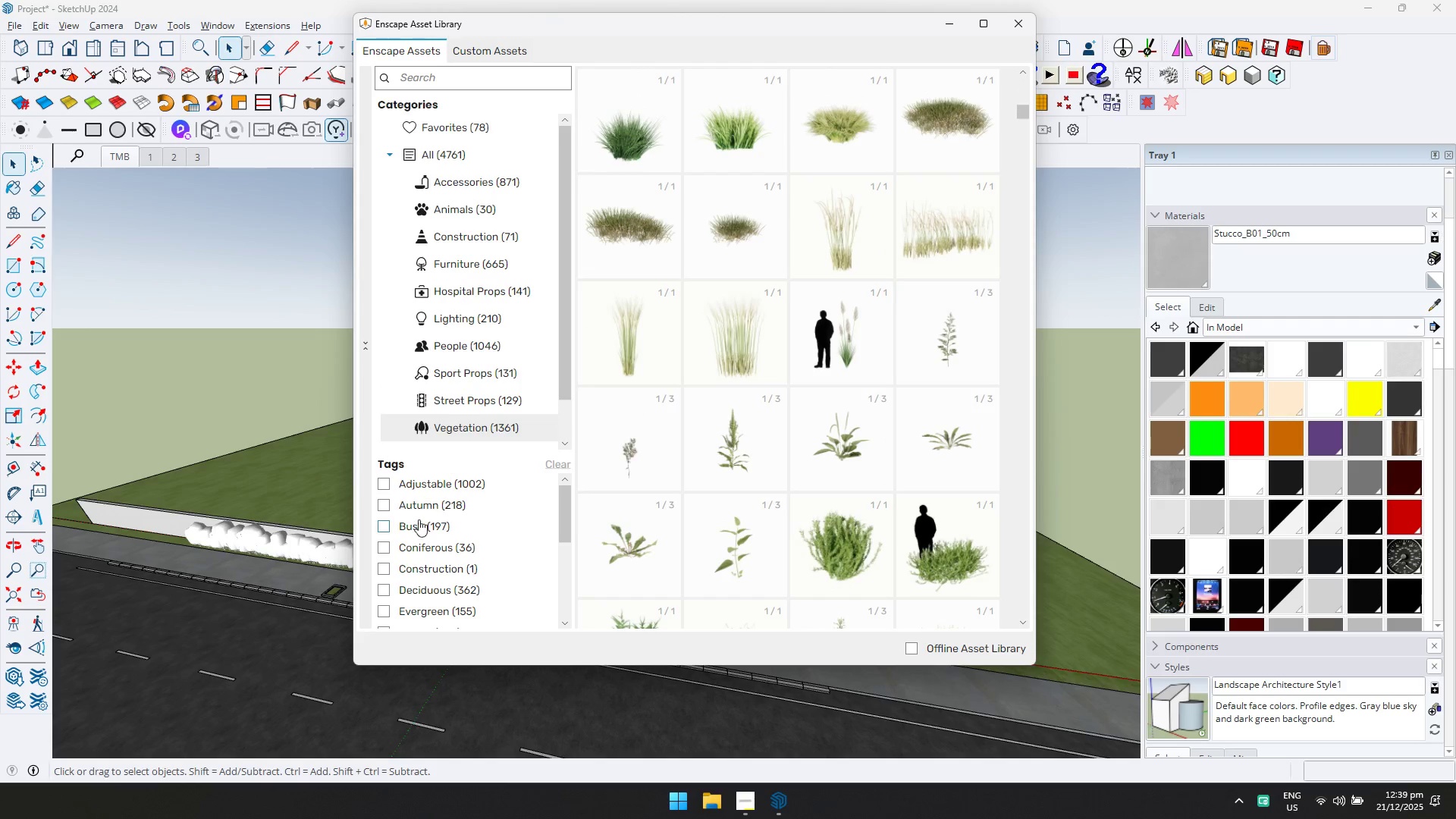 
left_click([491, 125])
 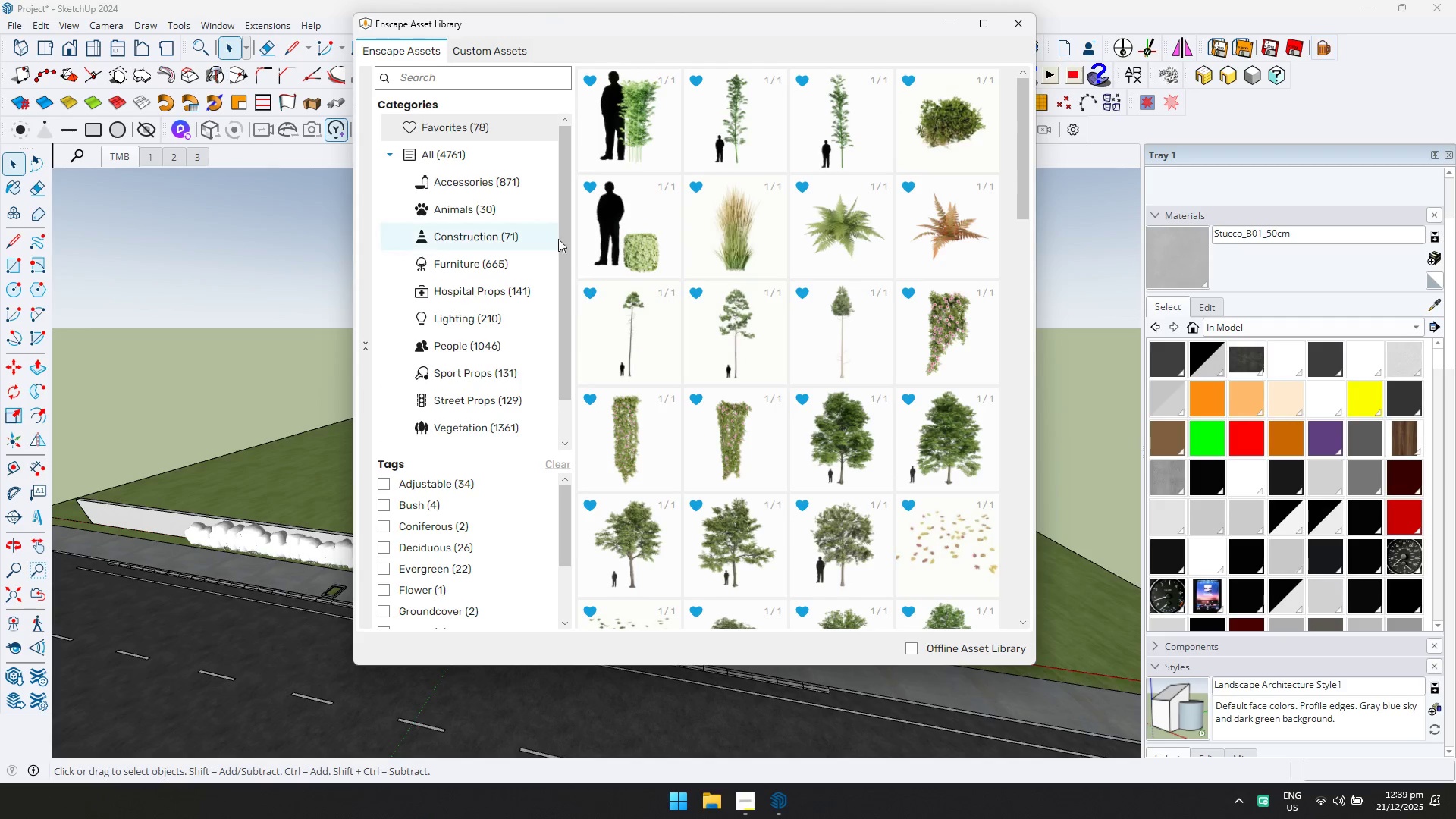 
scroll: coordinate [846, 504], scroll_direction: down, amount: 2.0